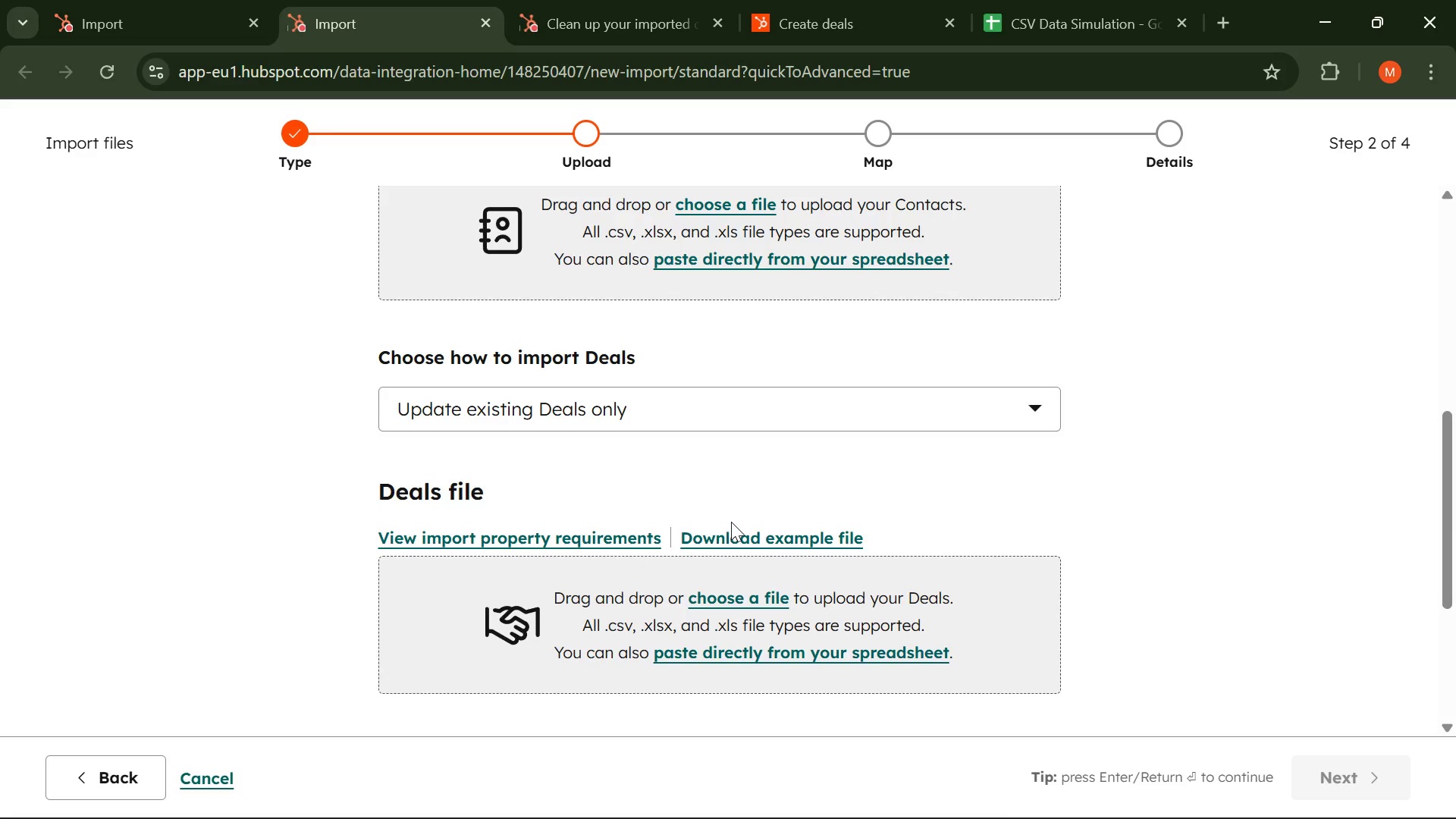 
left_click([987, 804])